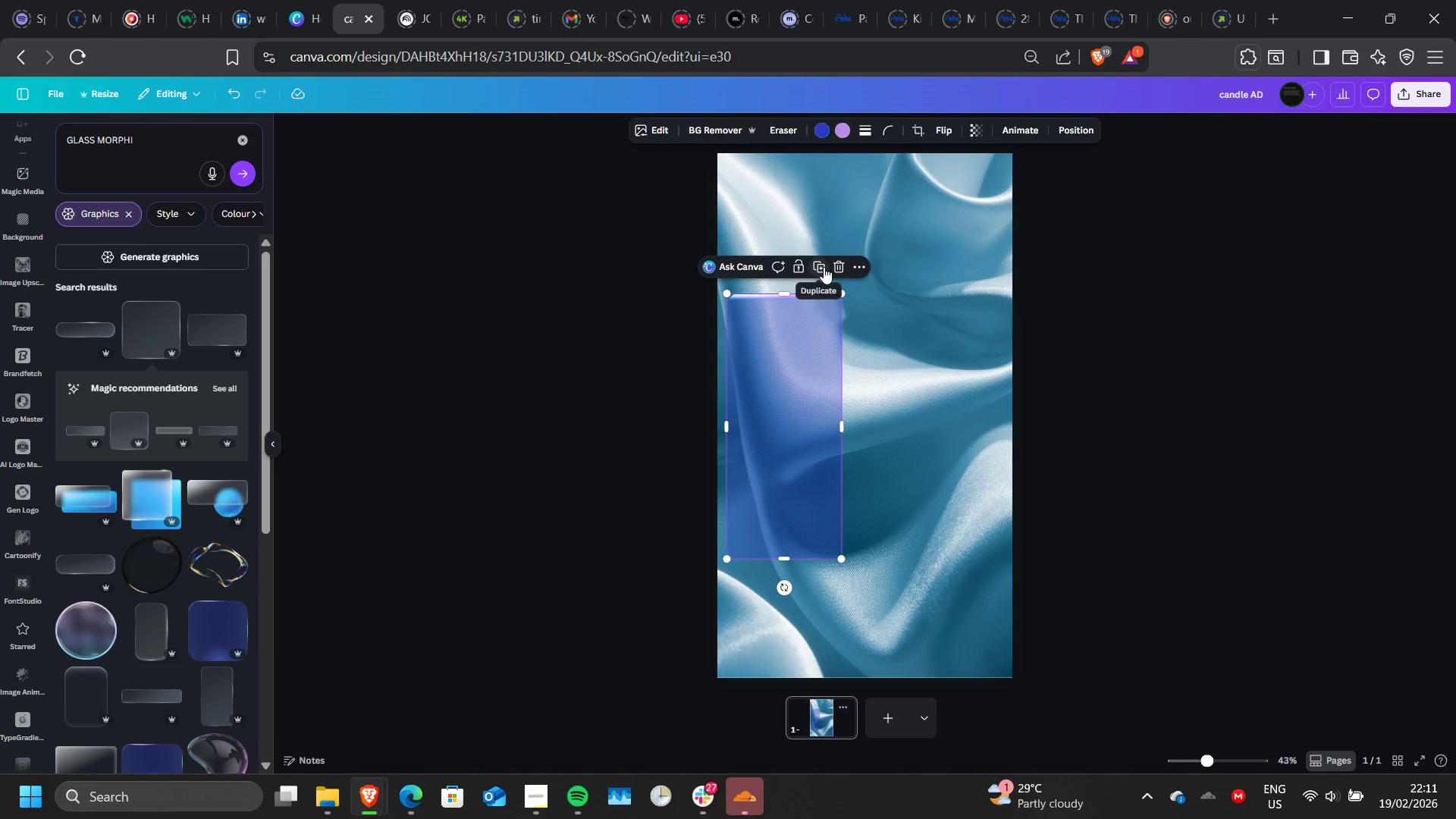 
left_click([824, 267])
 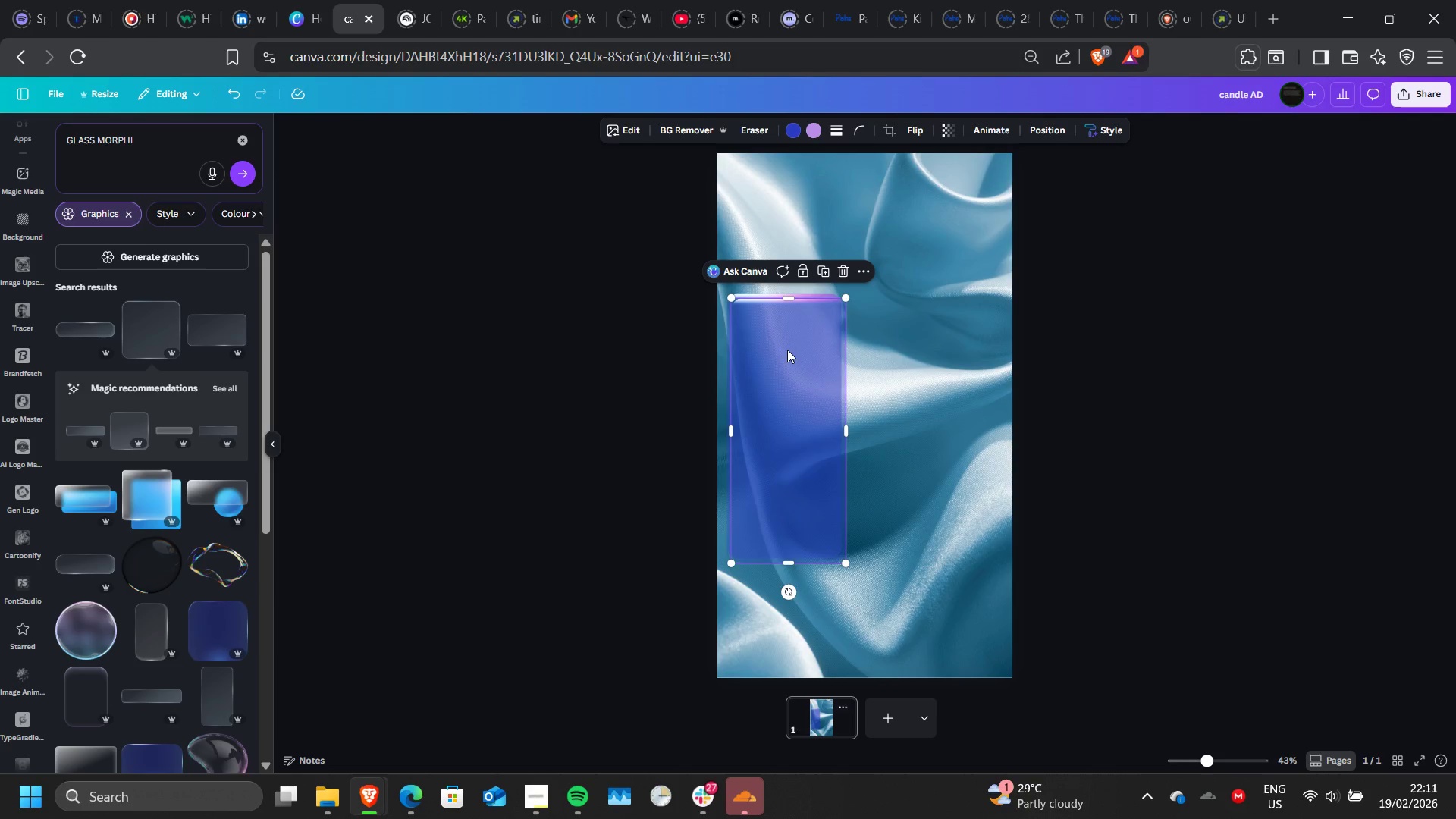 
left_click_drag(start_coordinate=[787, 350], to_coordinate=[934, 350])
 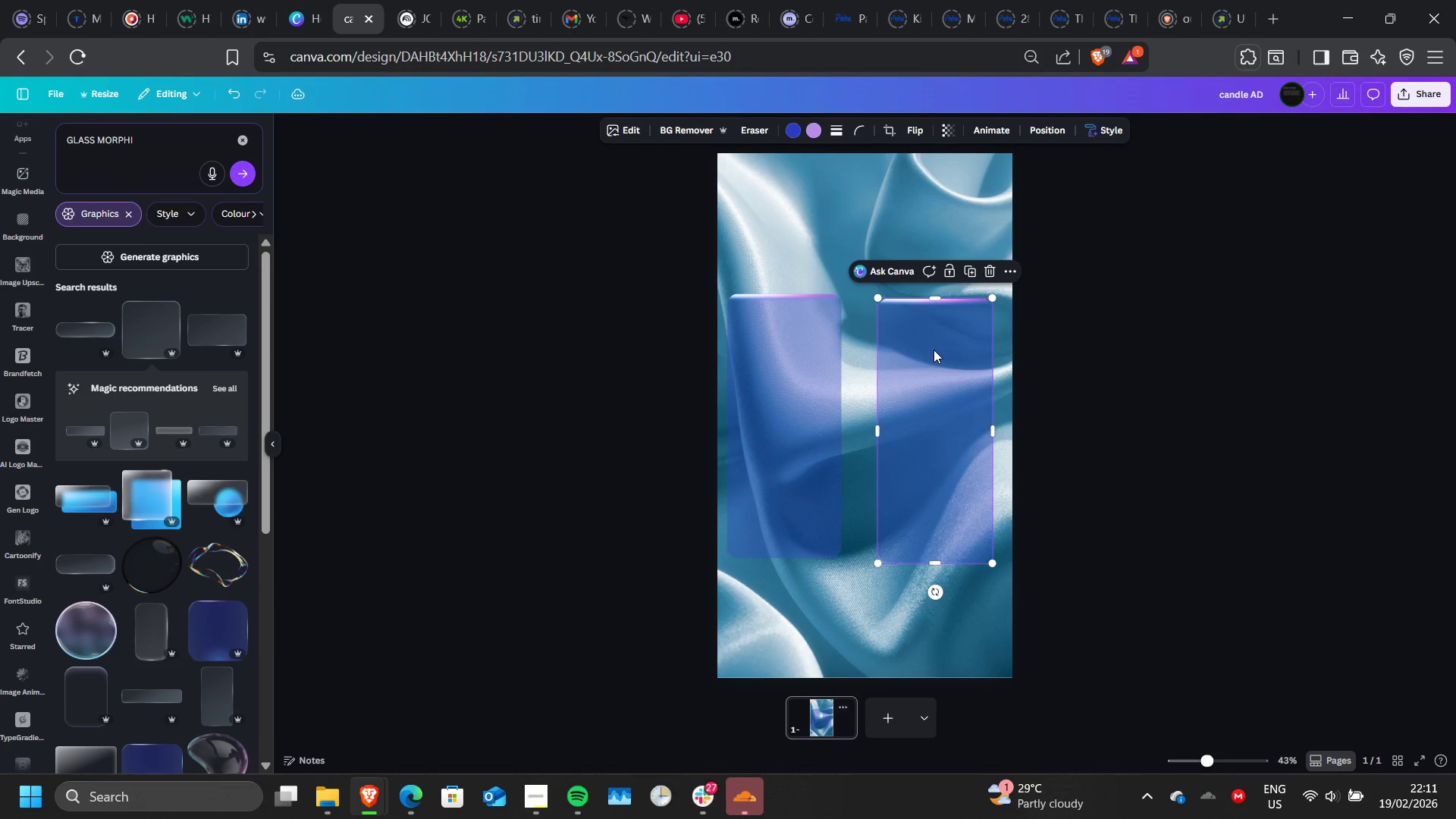 
left_click_drag(start_coordinate=[934, 350], to_coordinate=[935, 343])
 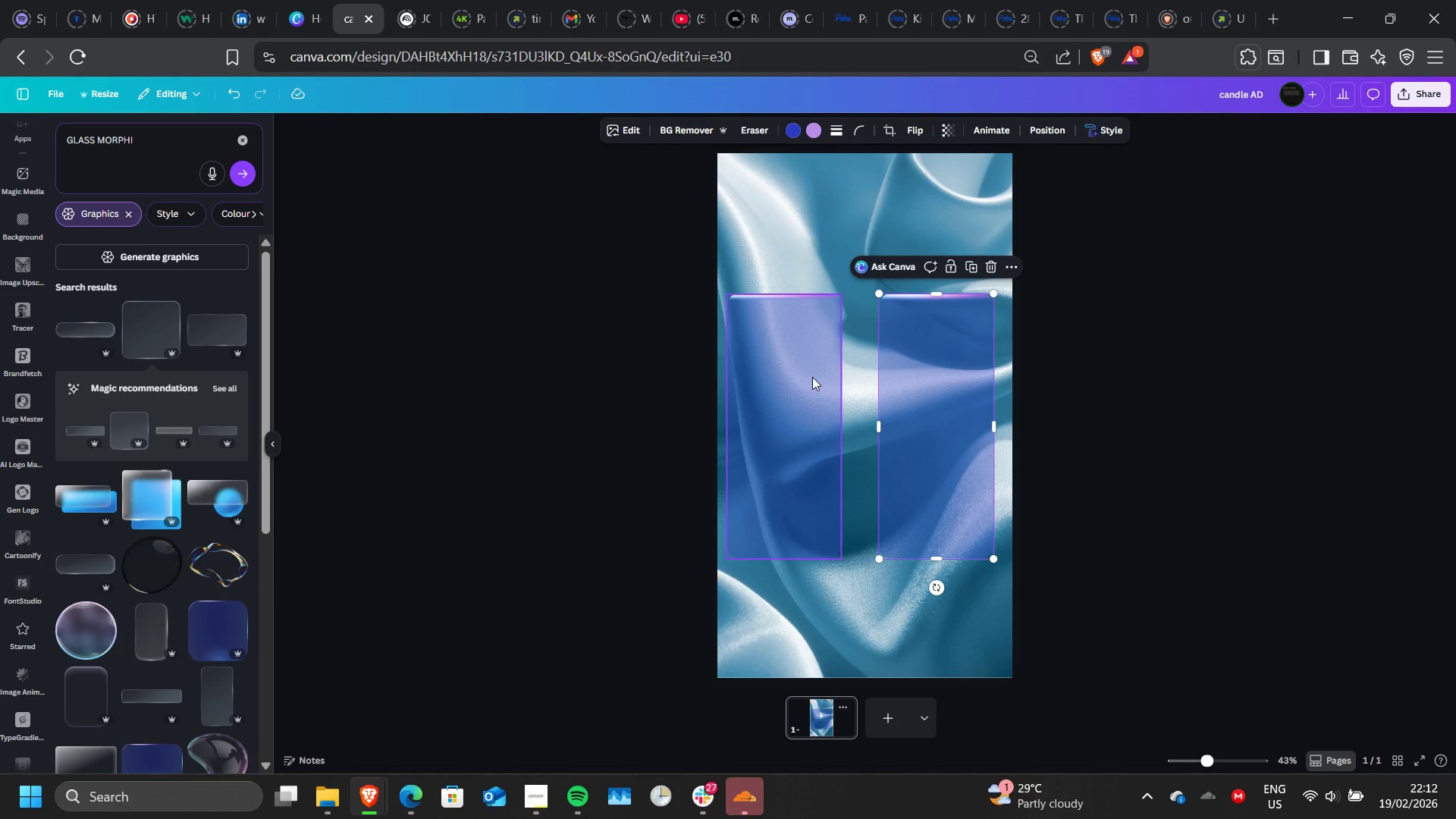 
left_click_drag(start_coordinate=[812, 377], to_coordinate=[819, 378])
 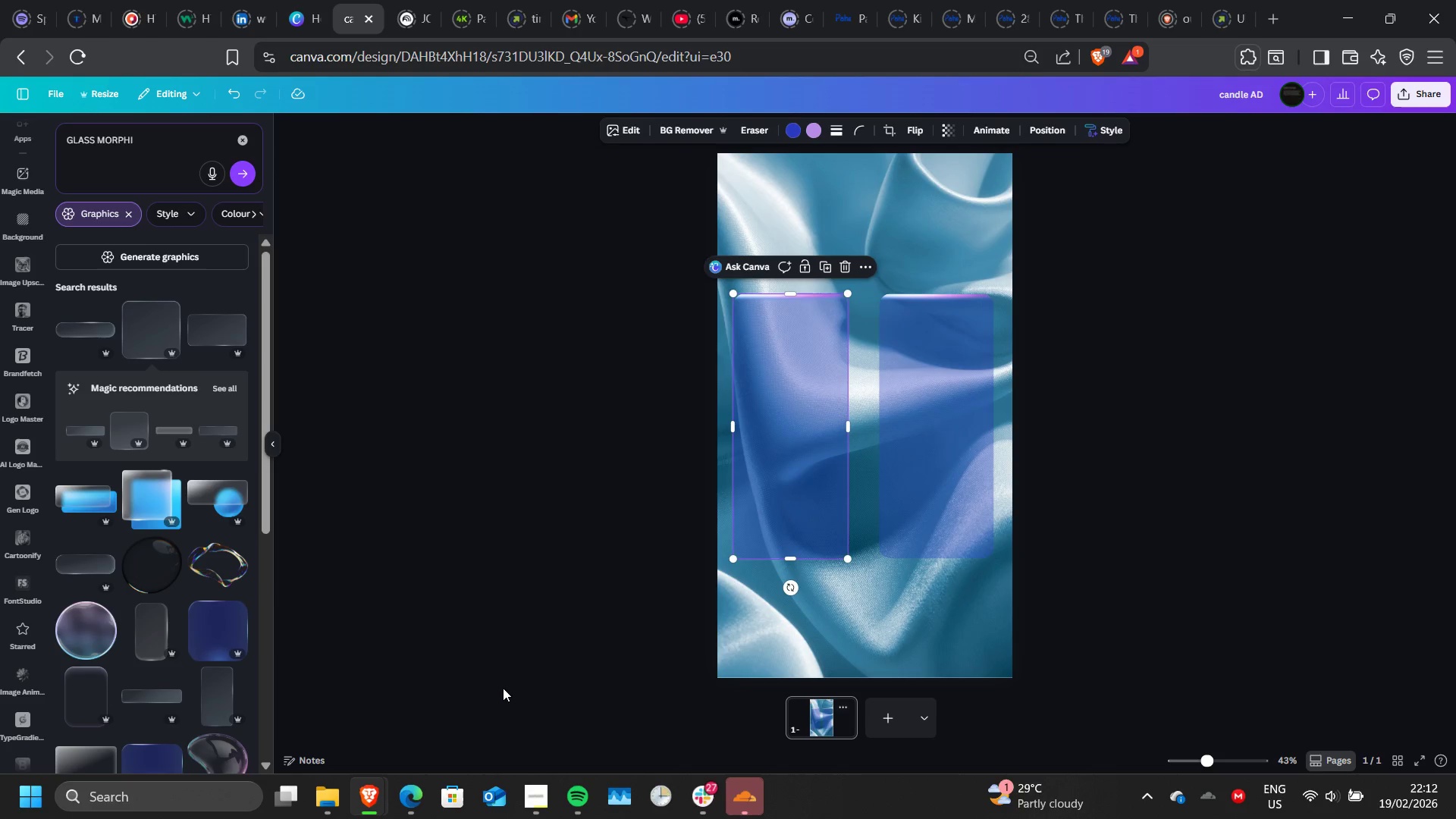 
left_click([531, 805])